 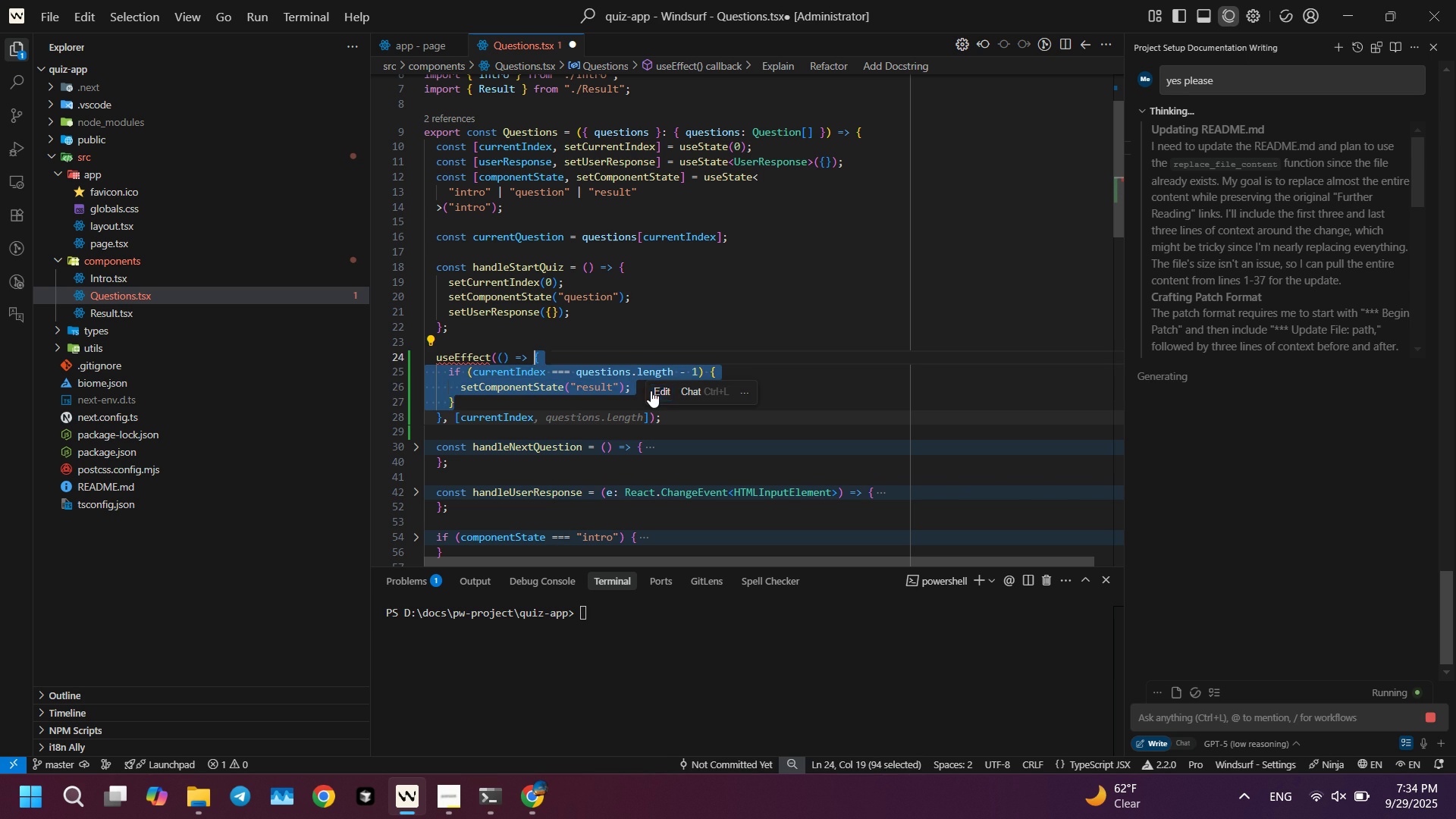 
key(Control+Shift+ArrowLeft)
 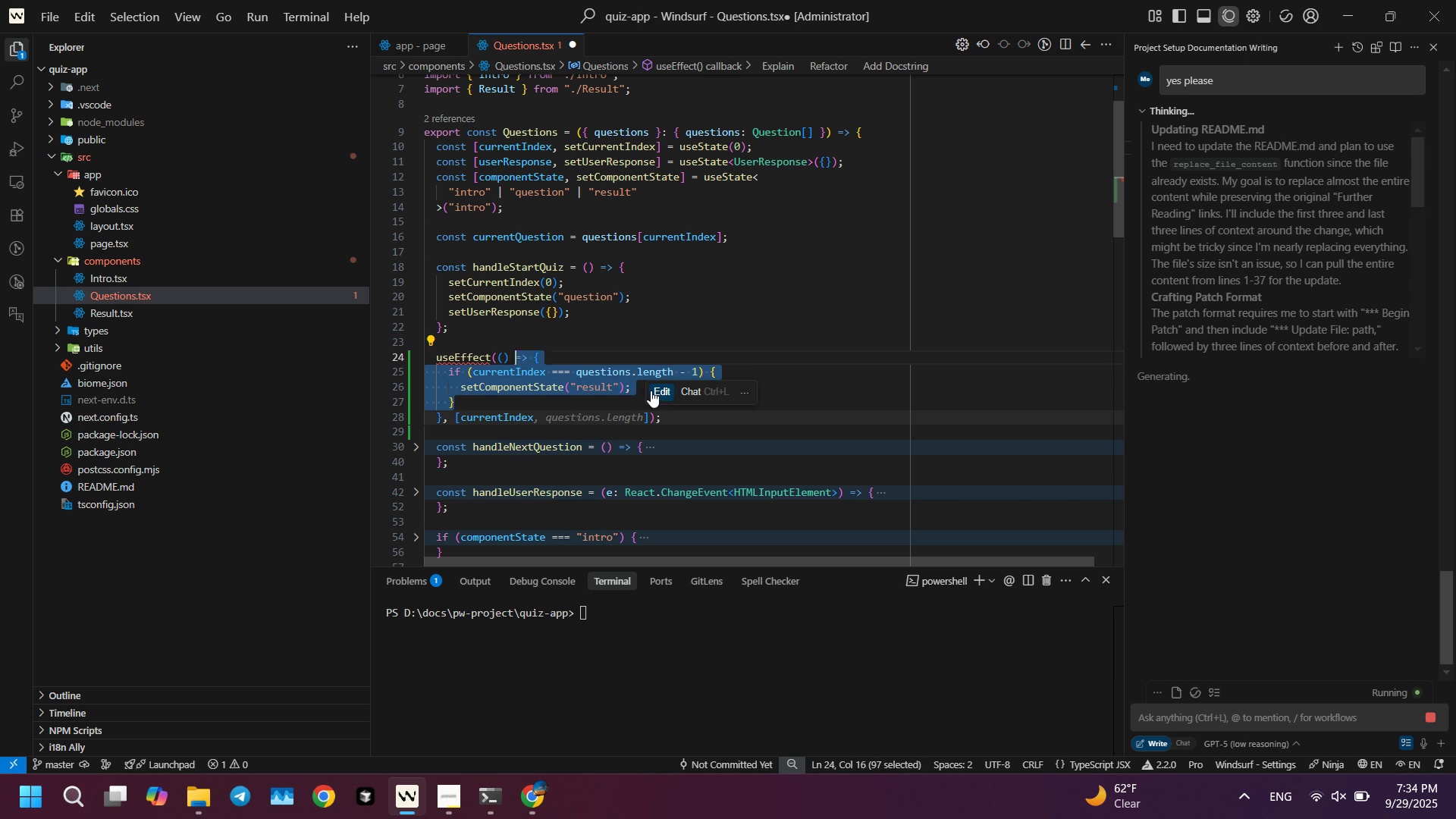 
key(Control+Shift+ArrowLeft)
 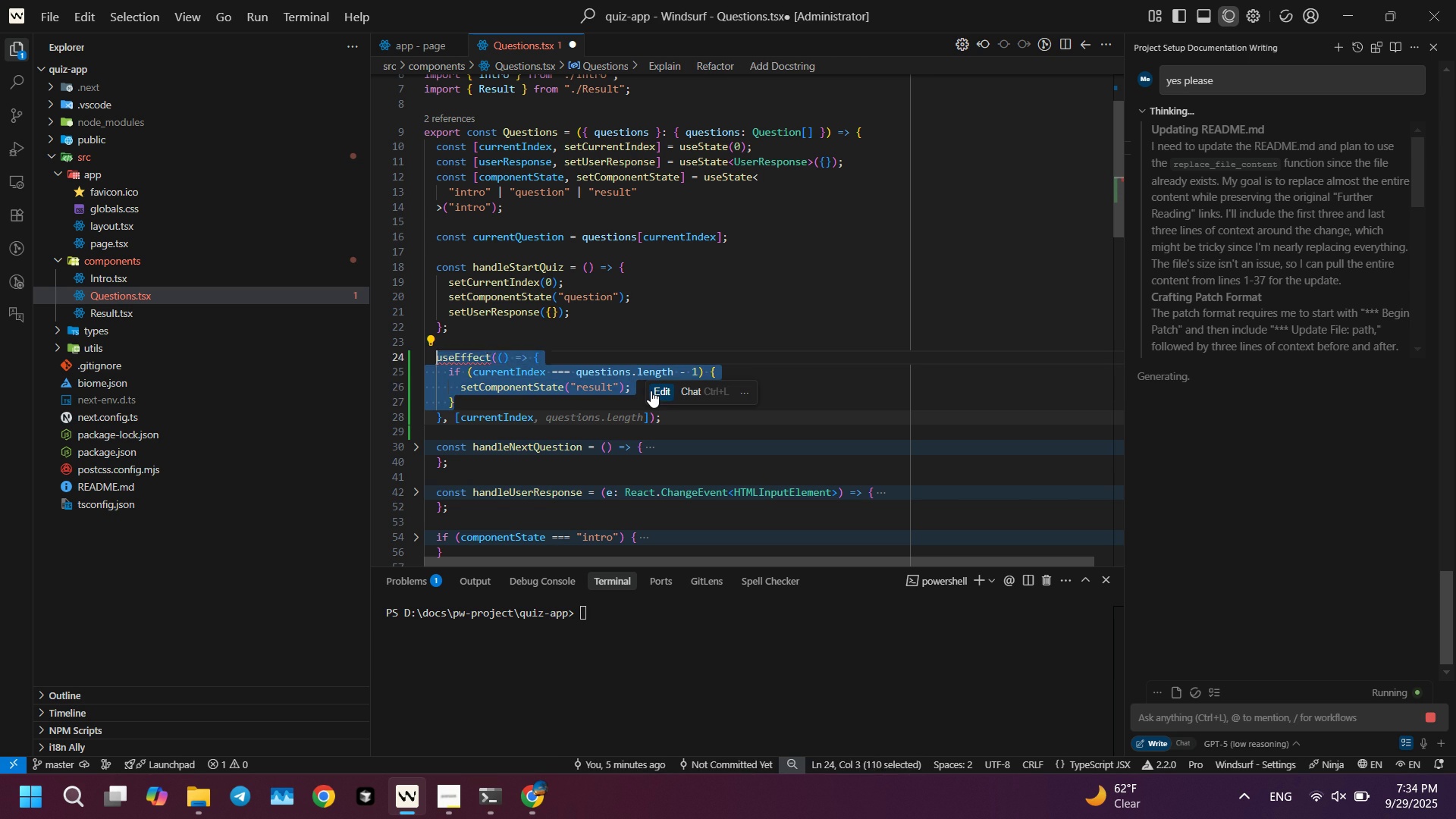 
key(Control+Shift+ArrowLeft)
 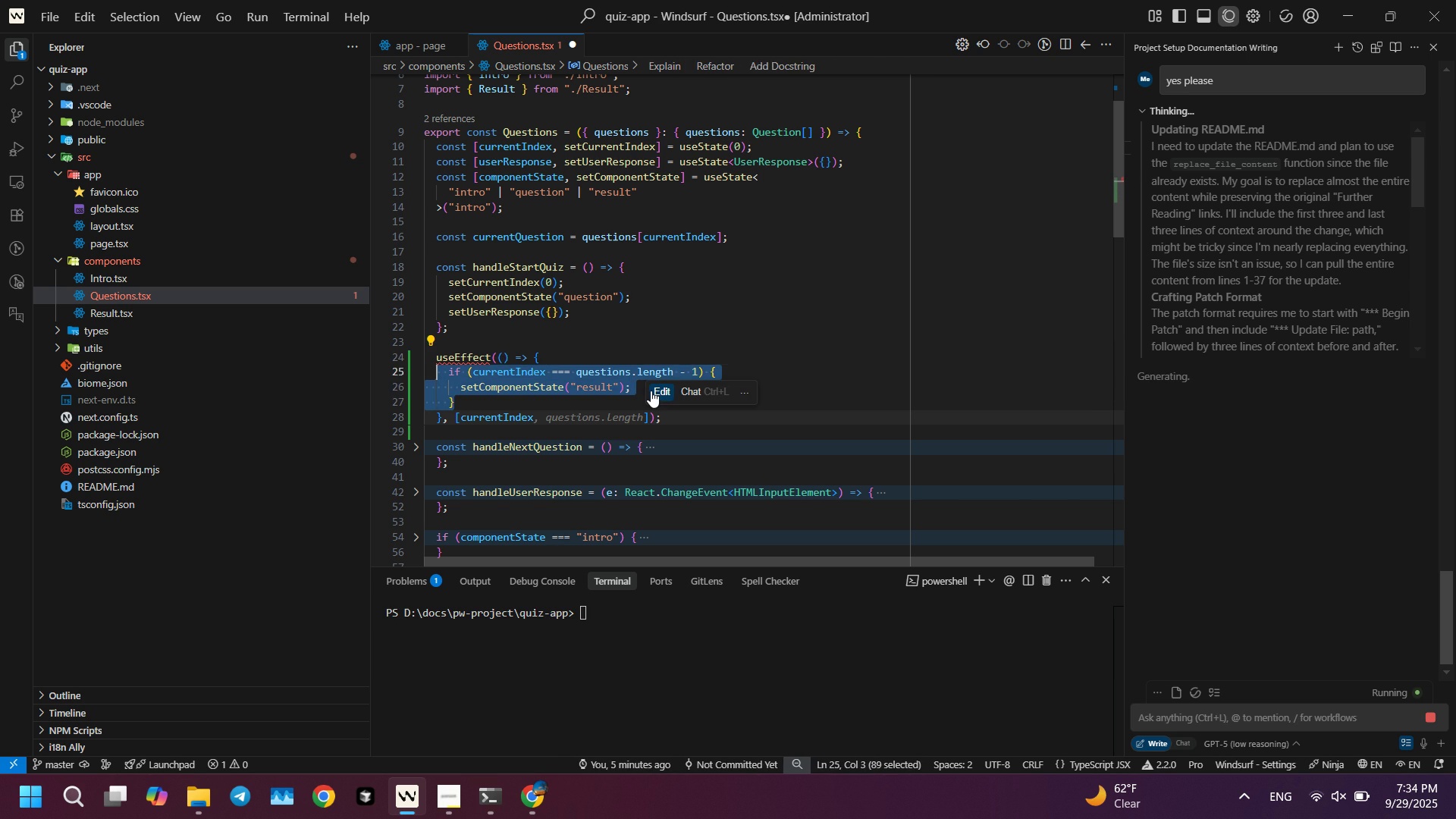 
key(Control+Shift+ArrowDown)
 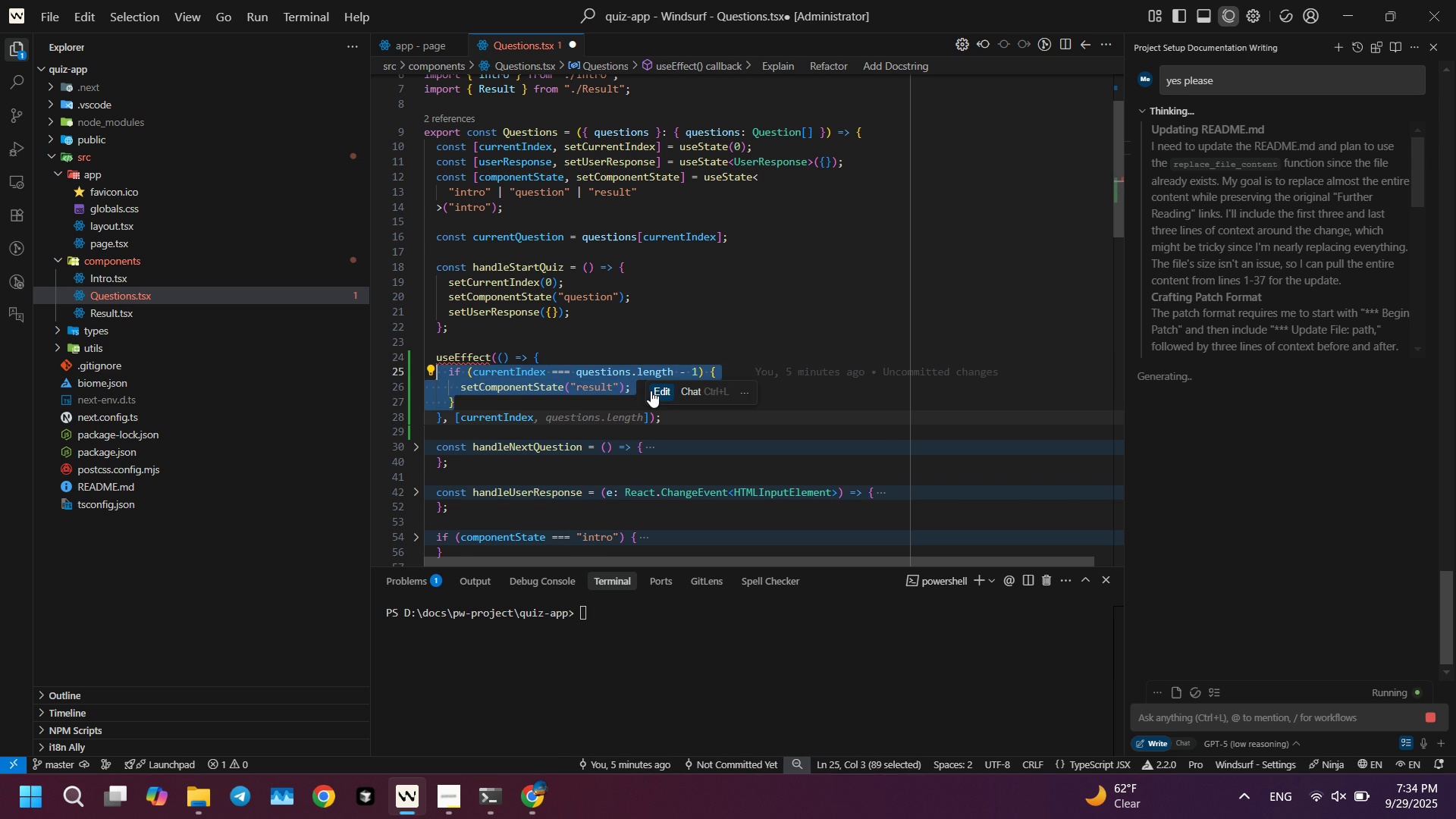 
key(Backspace)
 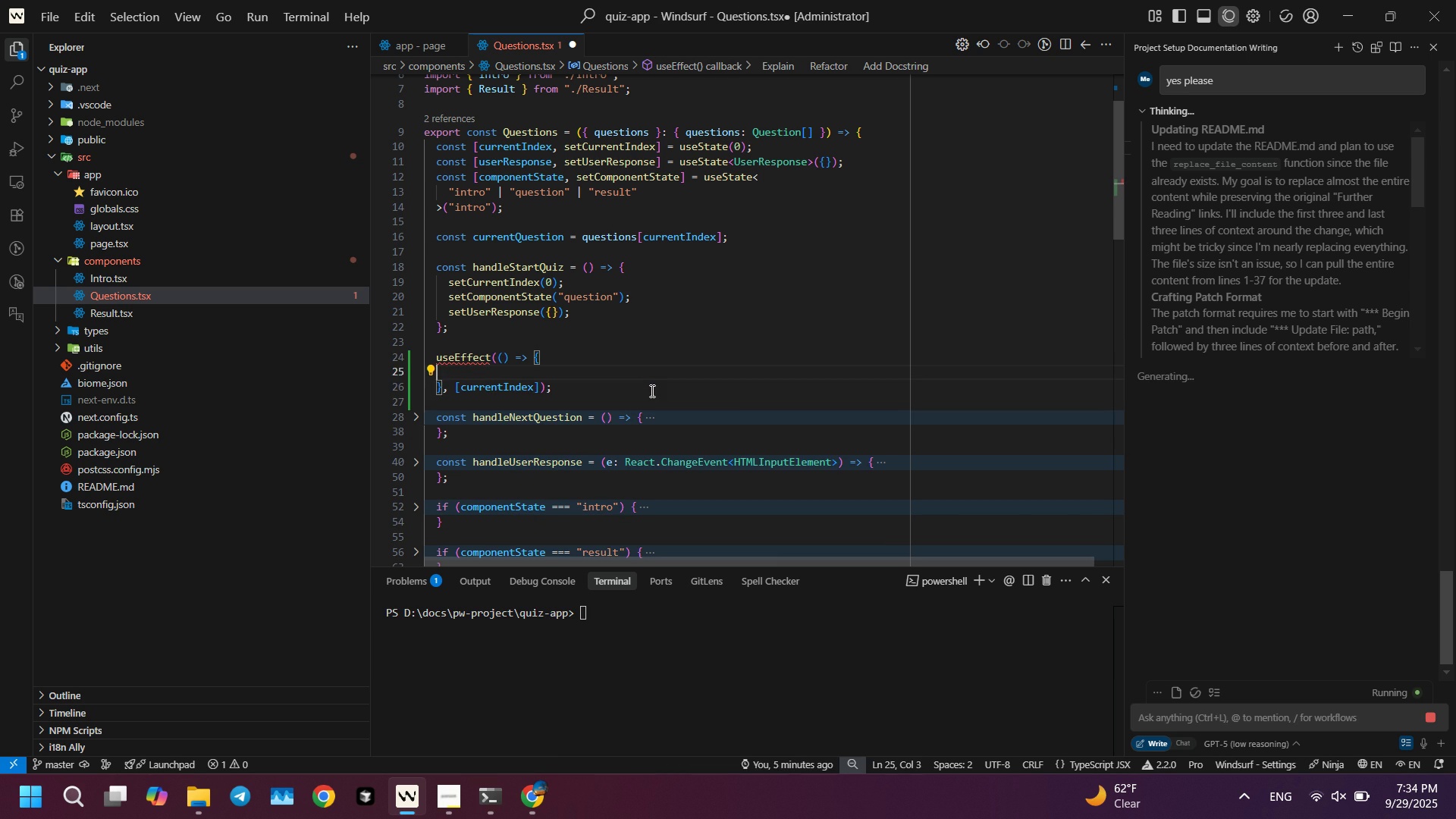 
key(ArrowDown)
 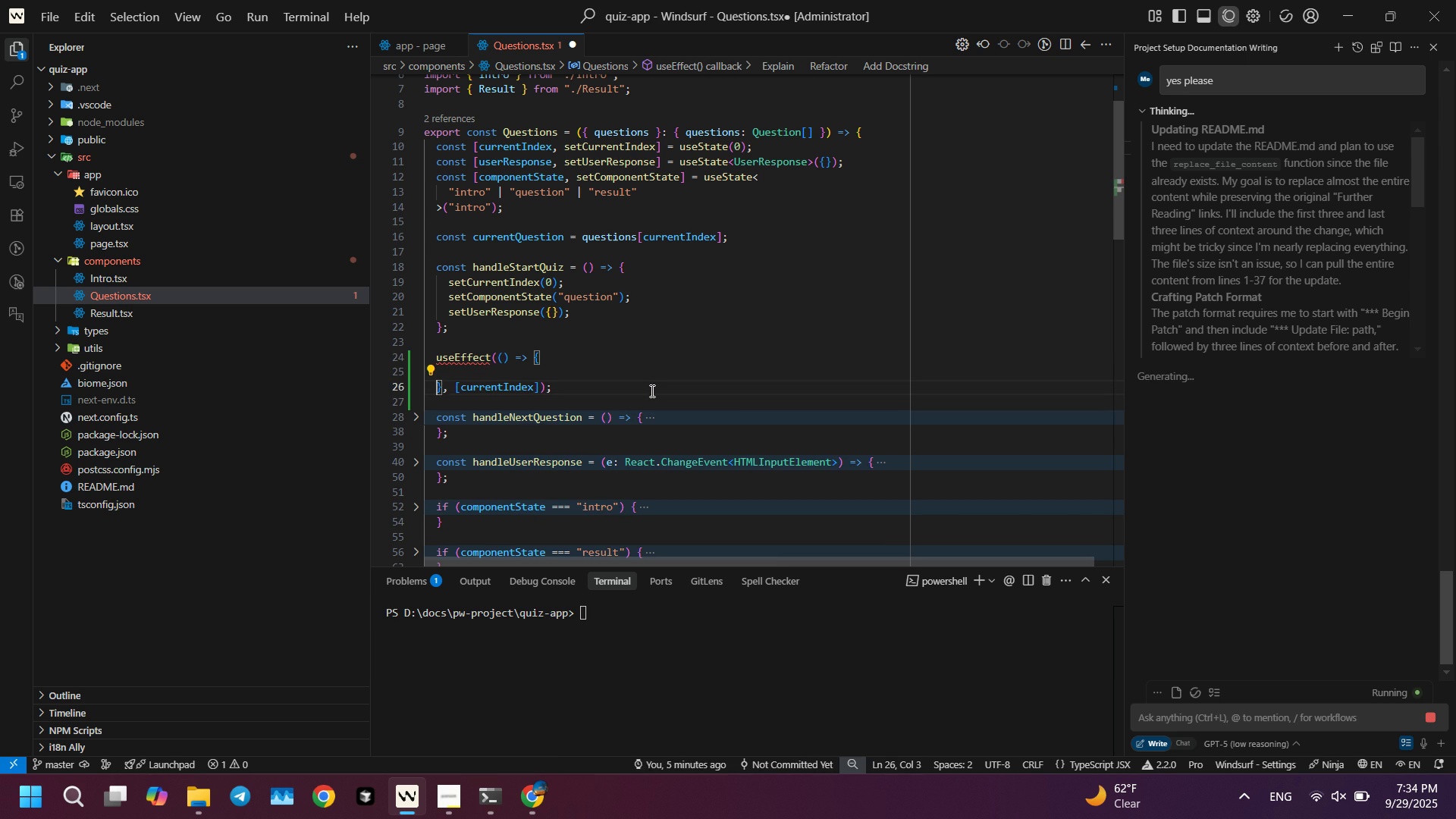 
key(Control+ControlLeft)
 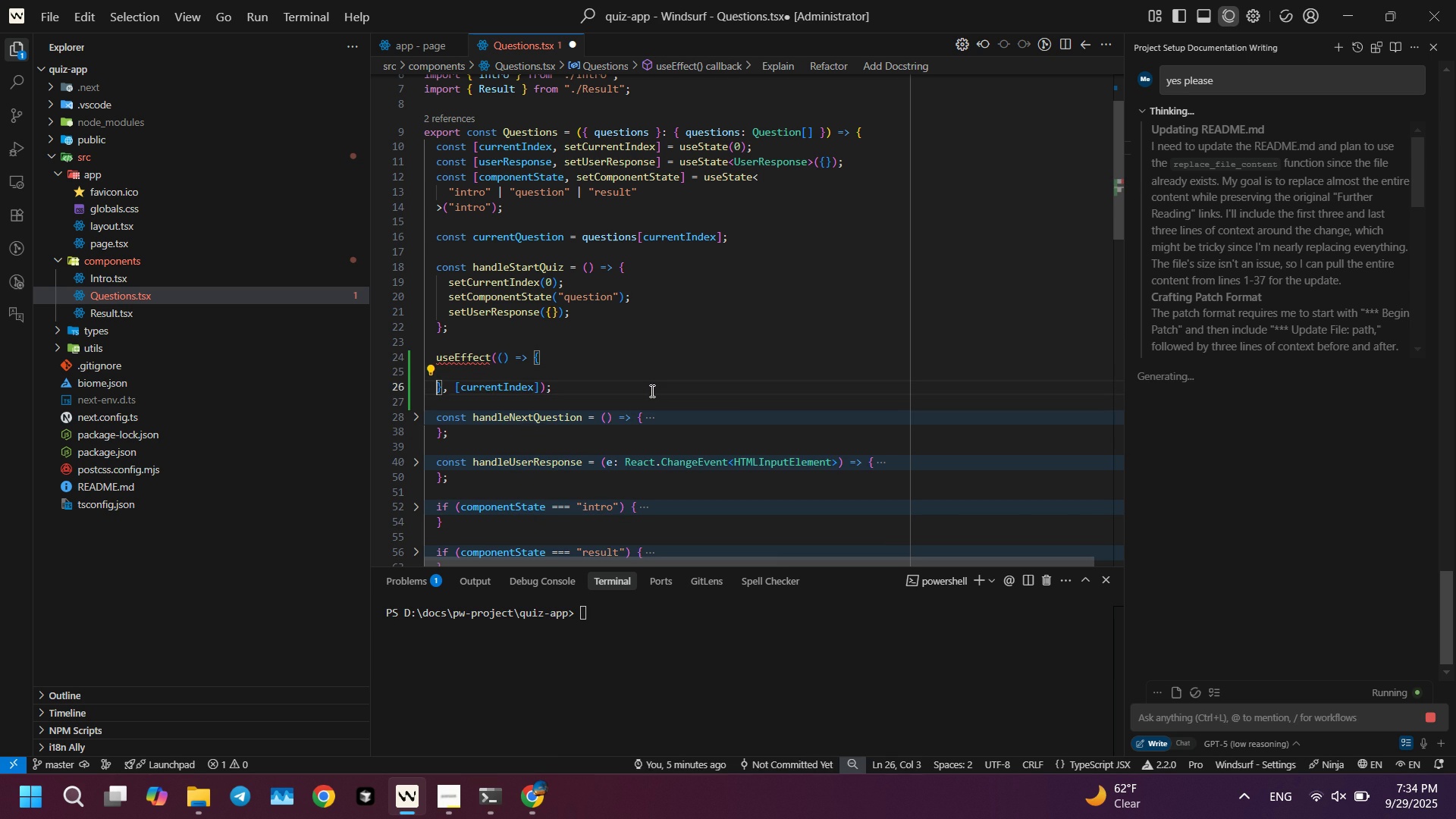 
key(Control+Space)
 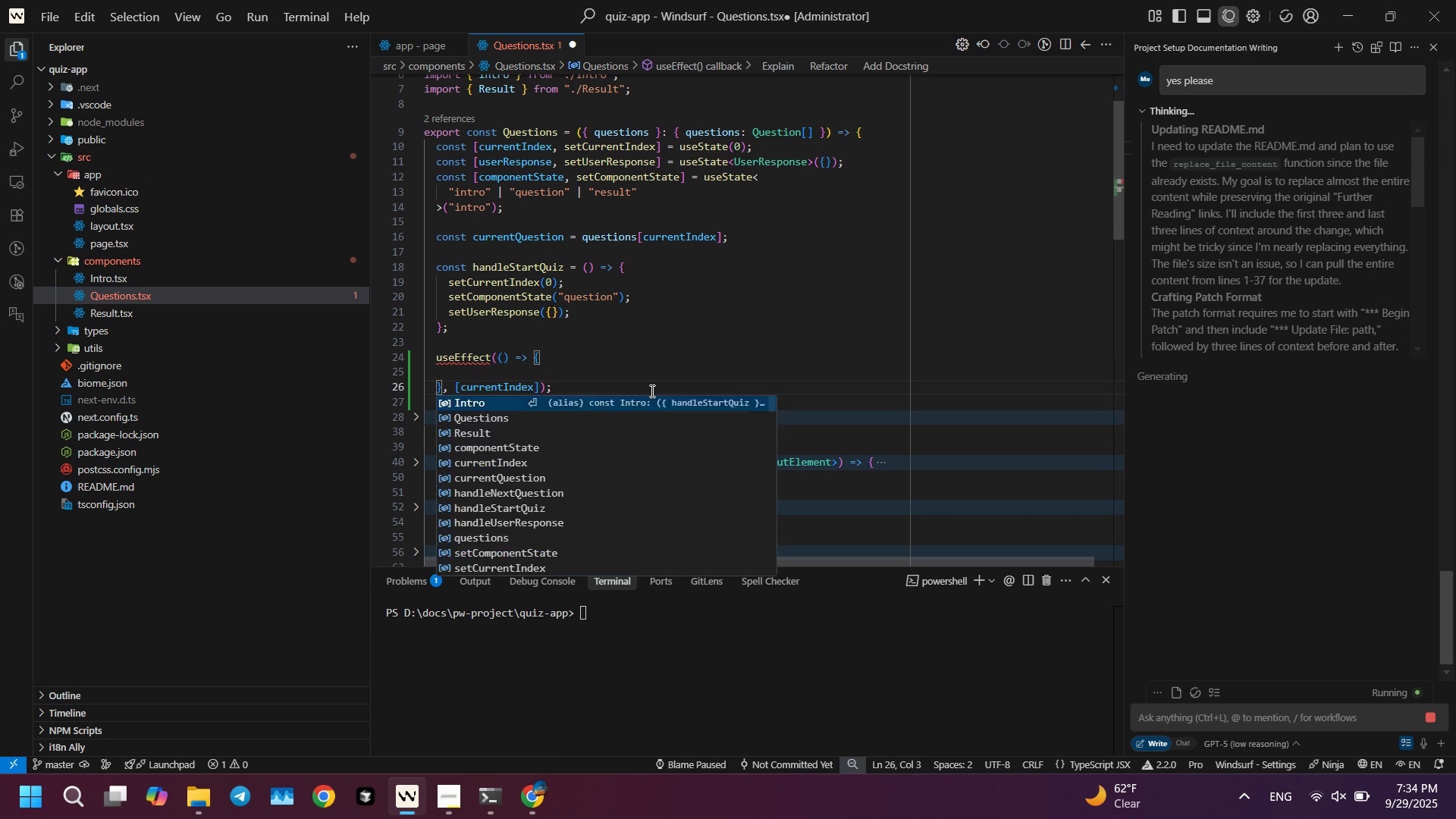 
key(ArrowRight)
 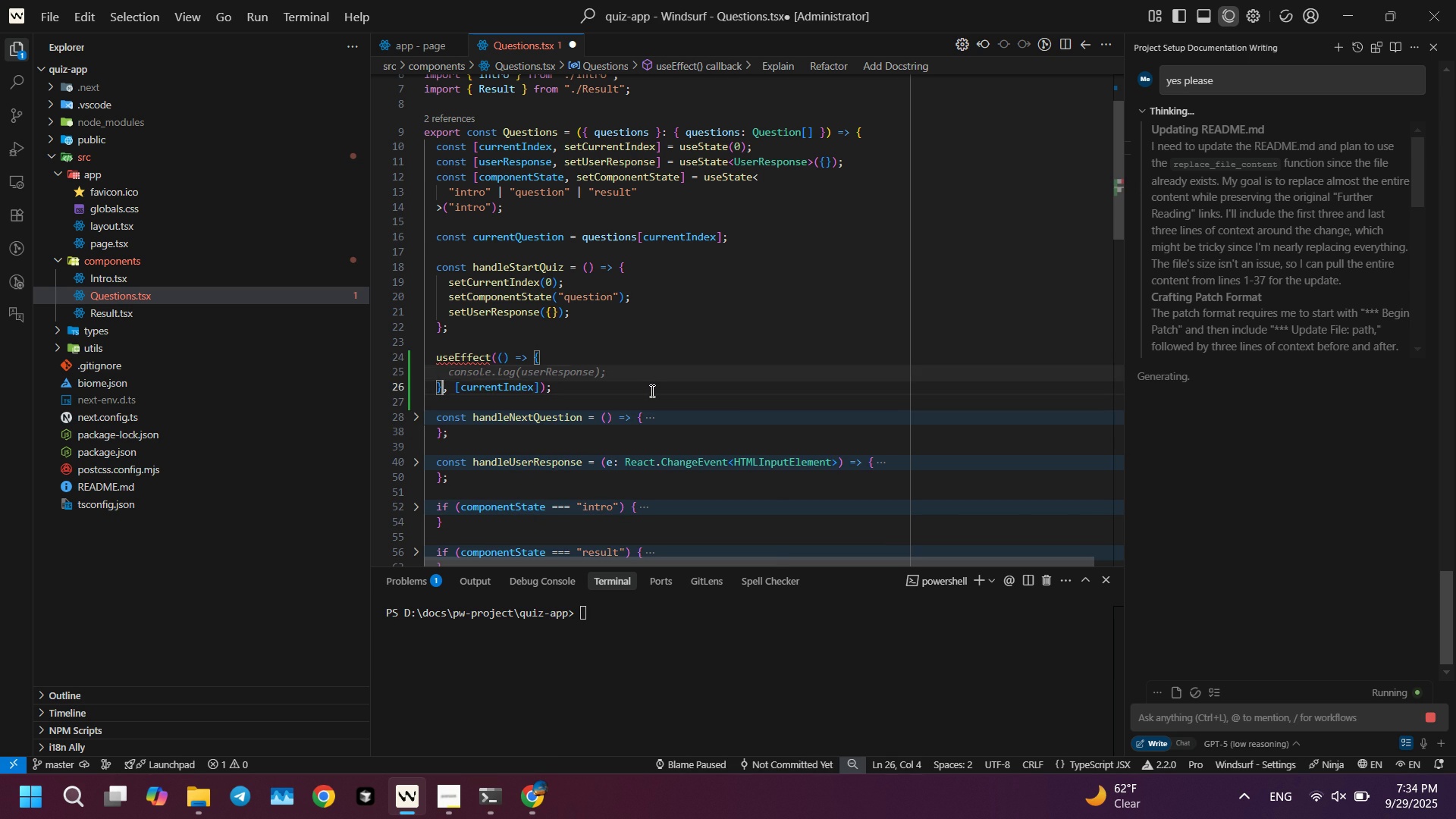 
key(ArrowUp)
 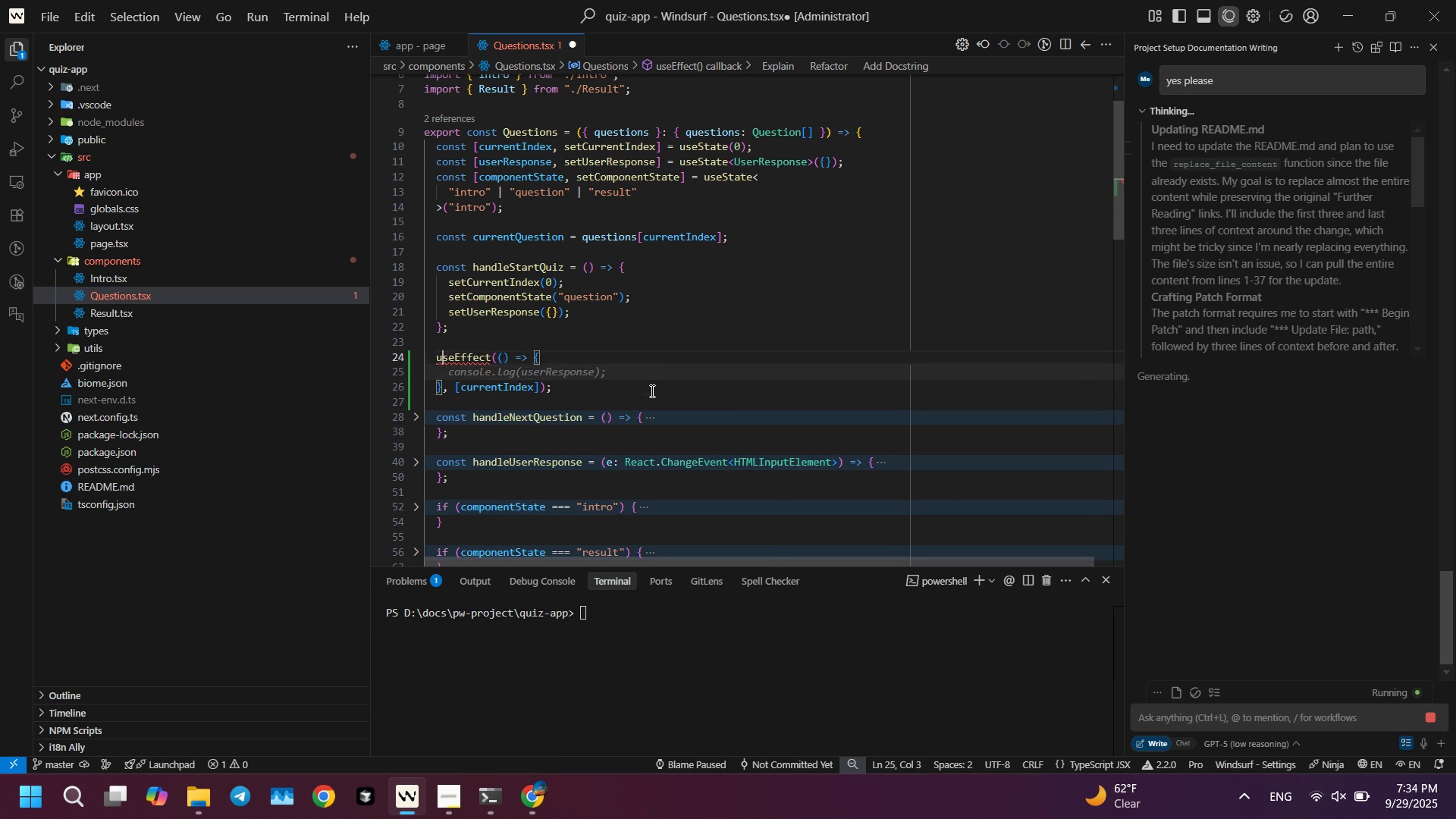 
key(ArrowUp)